 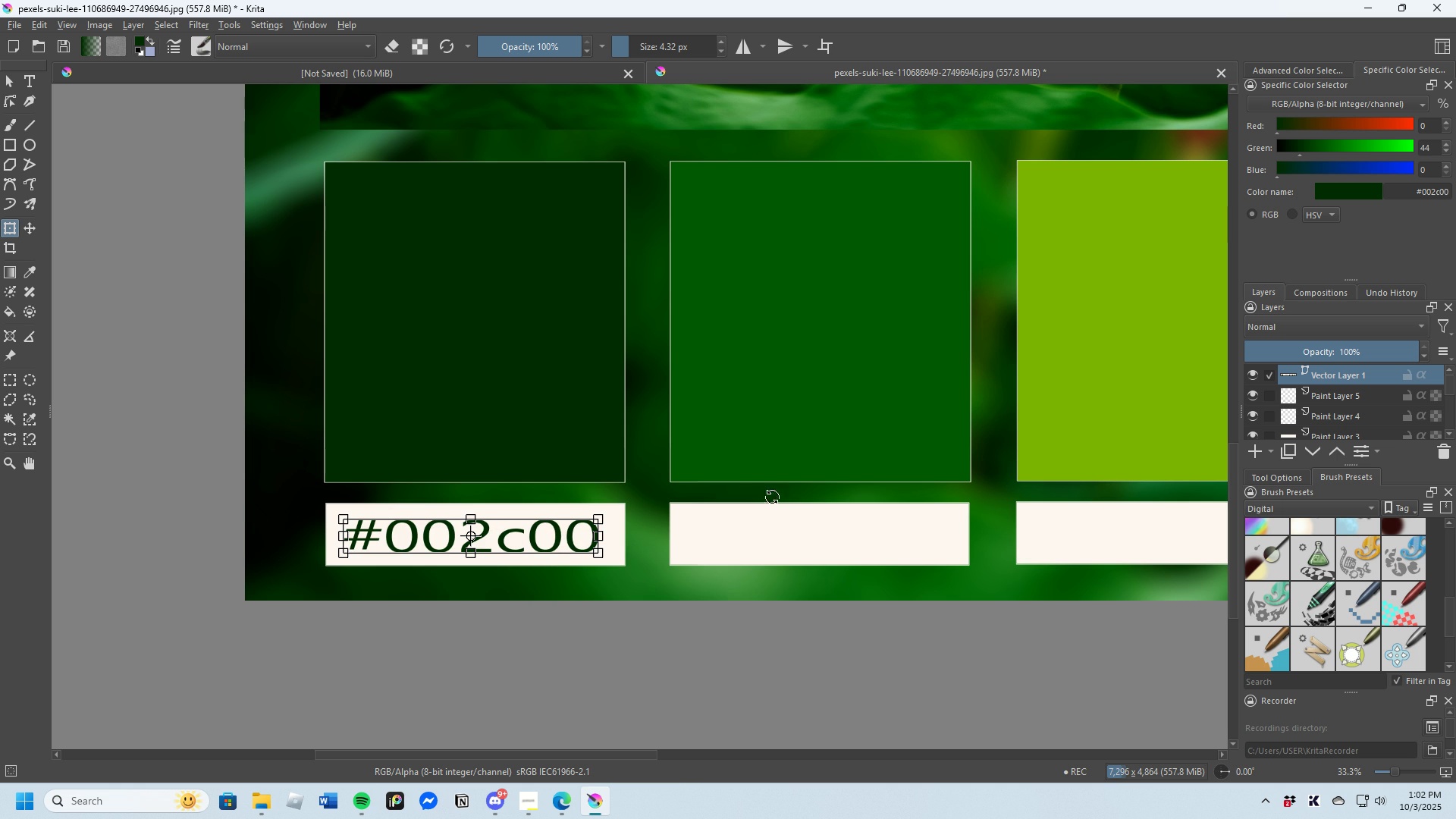 
left_click([1256, 457])
 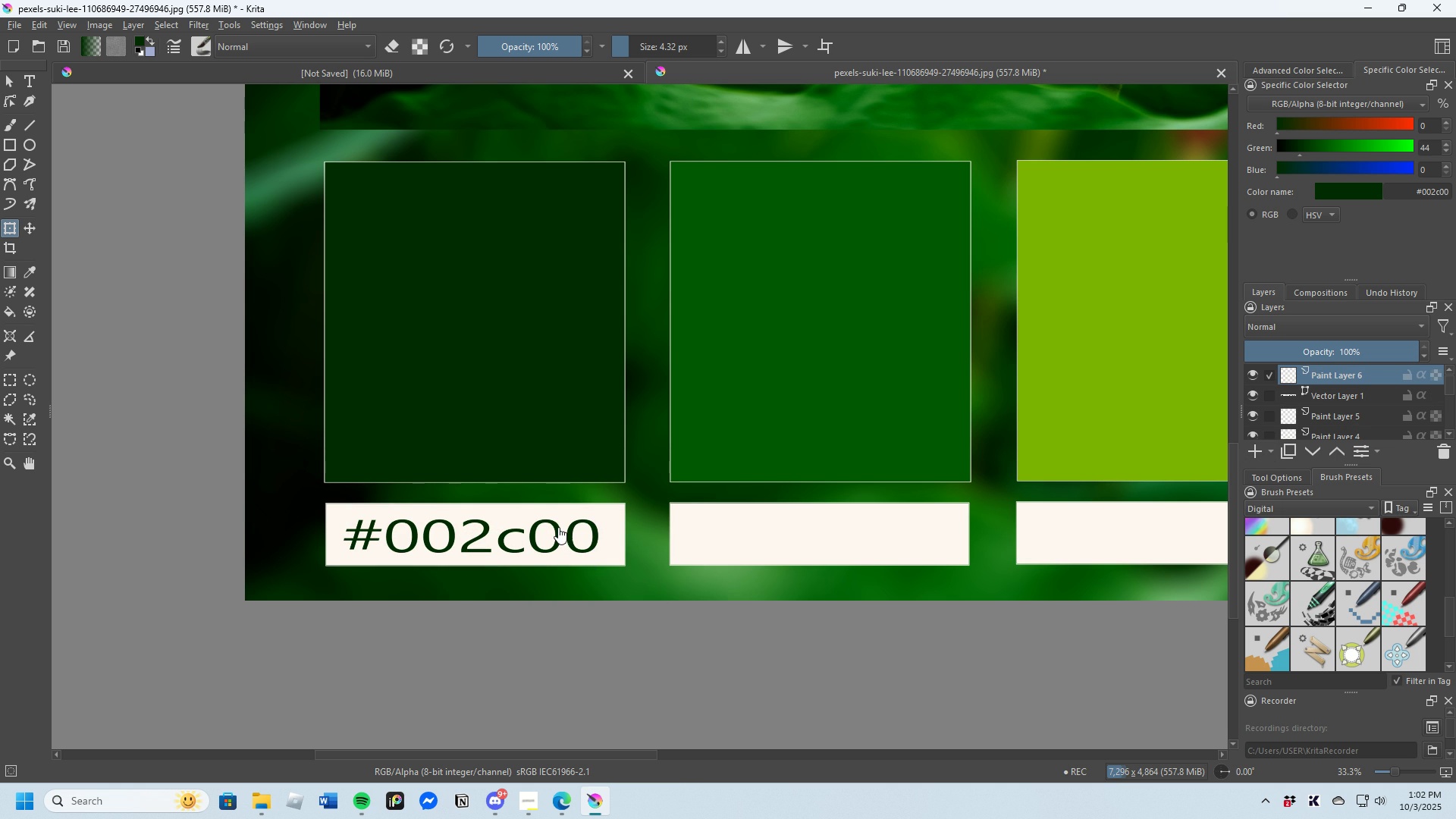 
left_click([557, 527])
 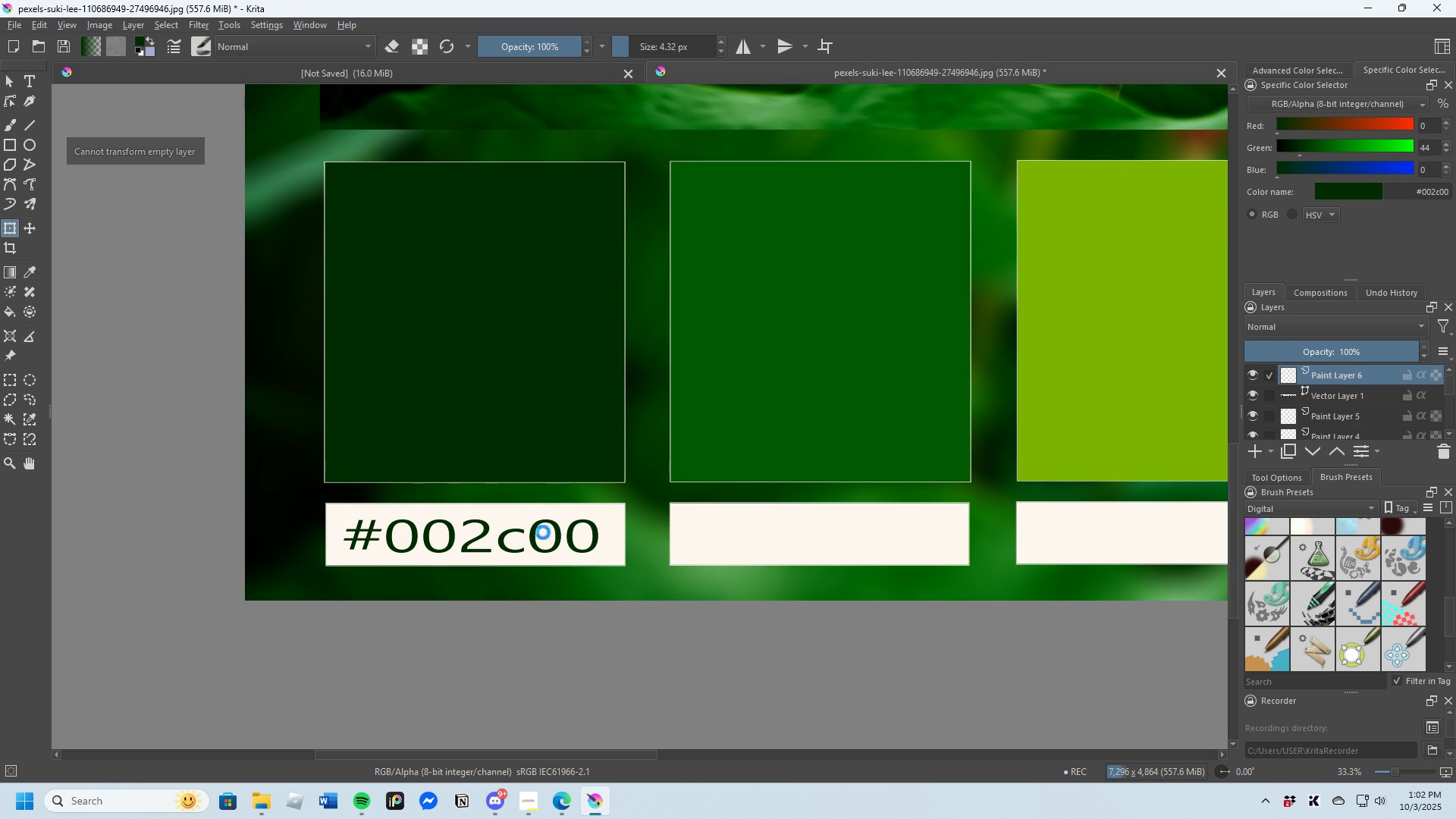 
left_click([543, 532])
 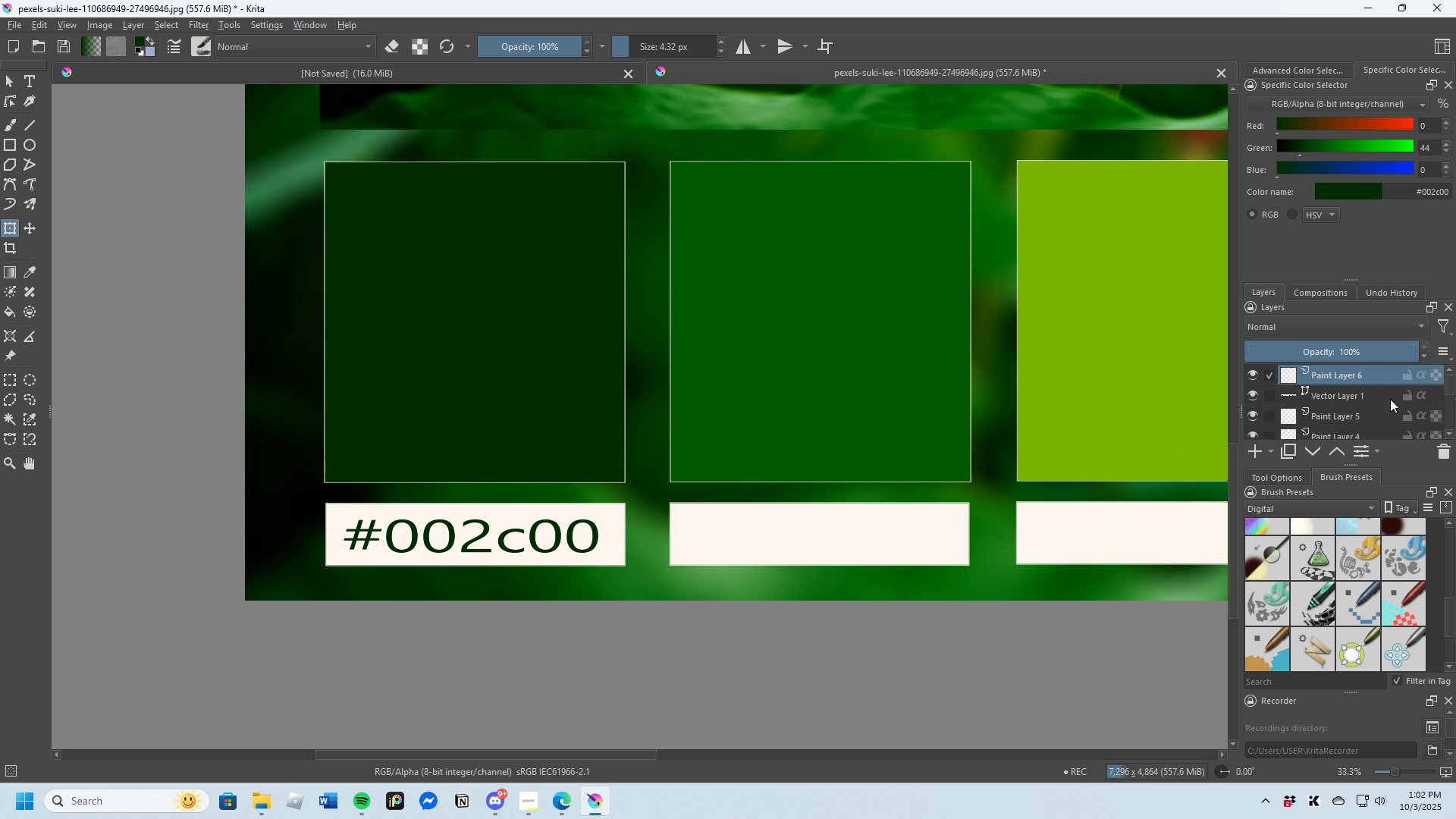 
left_click([1374, 395])
 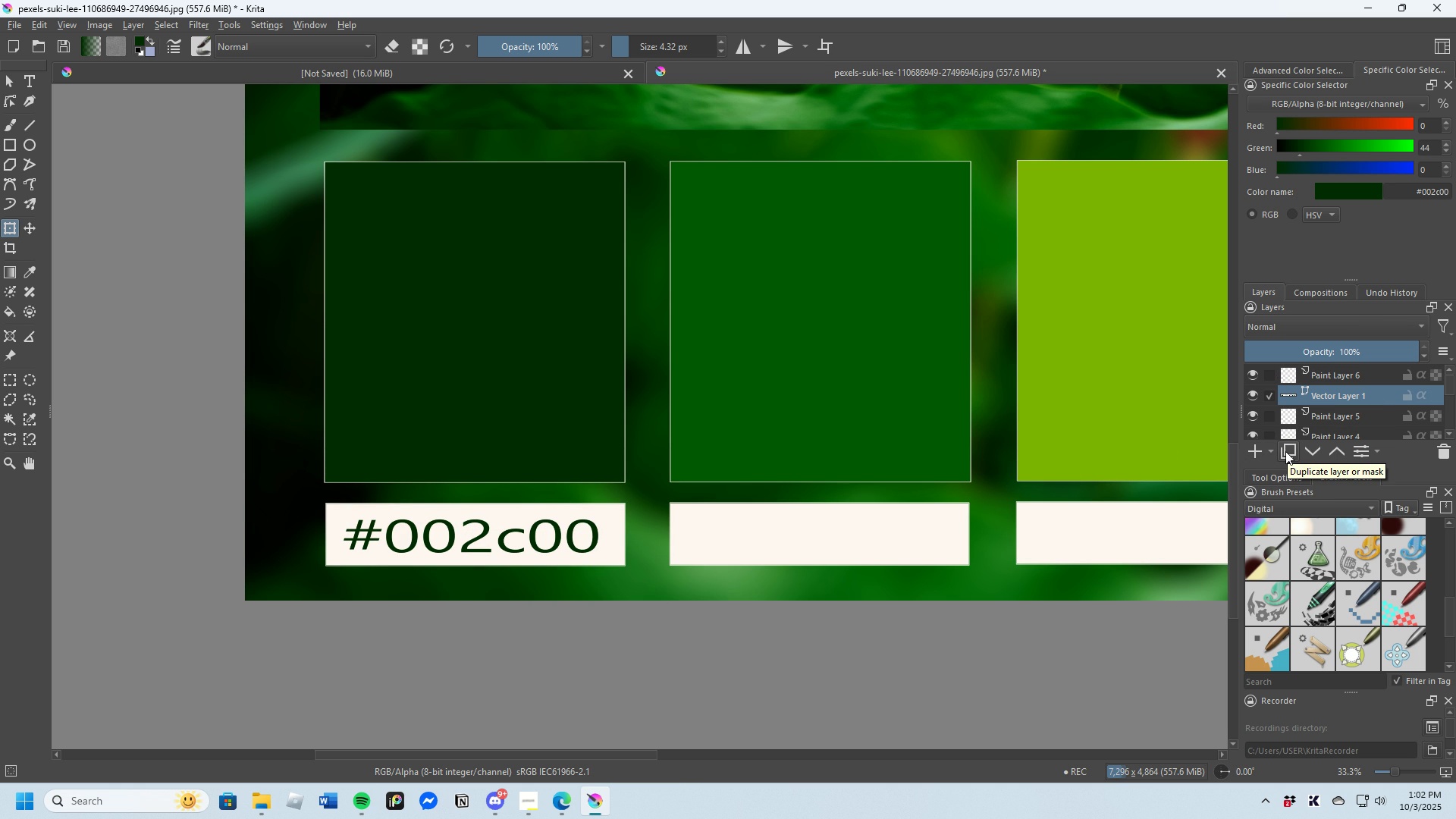 
wait(5.95)
 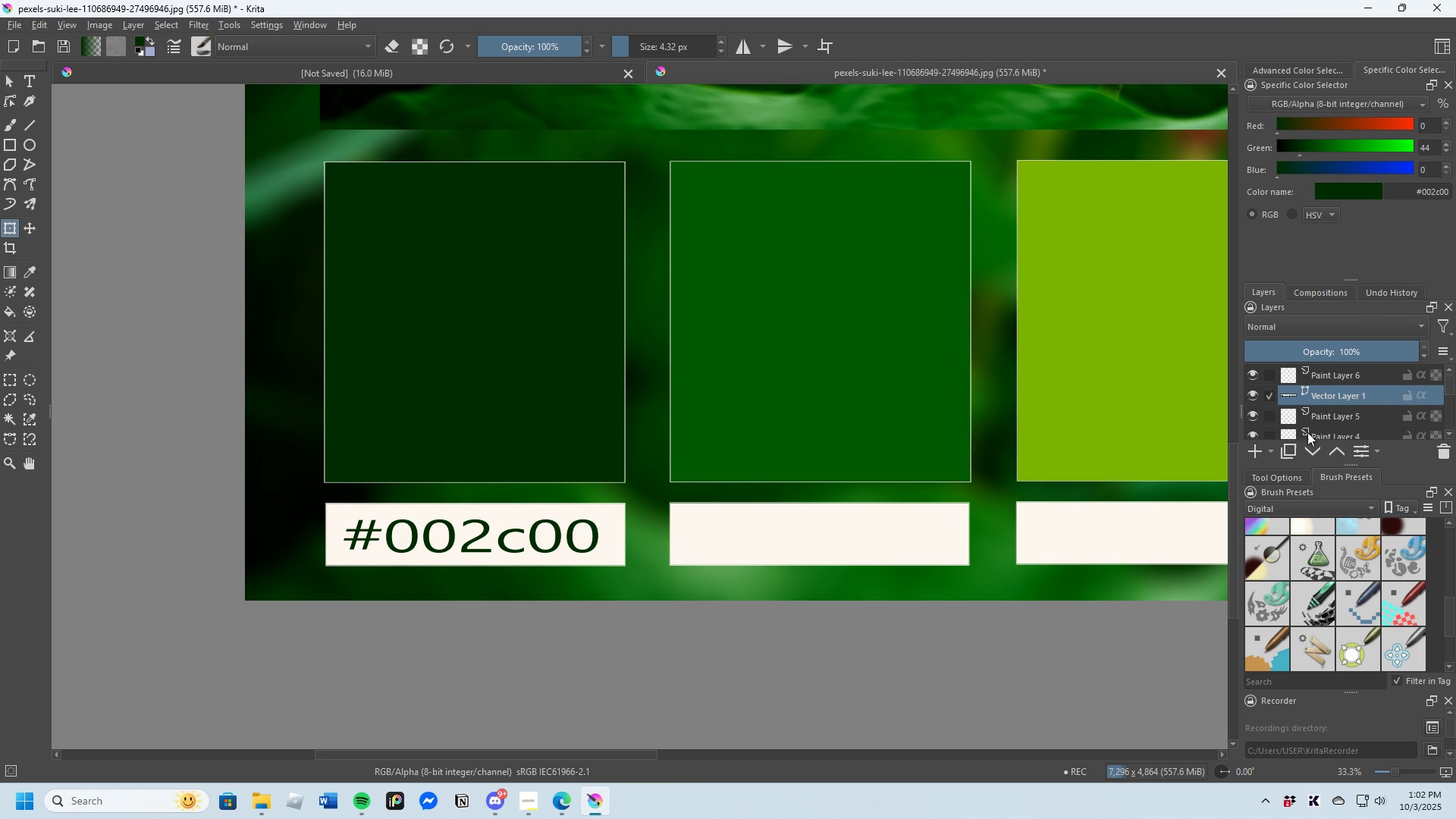 
left_click([1285, 451])
 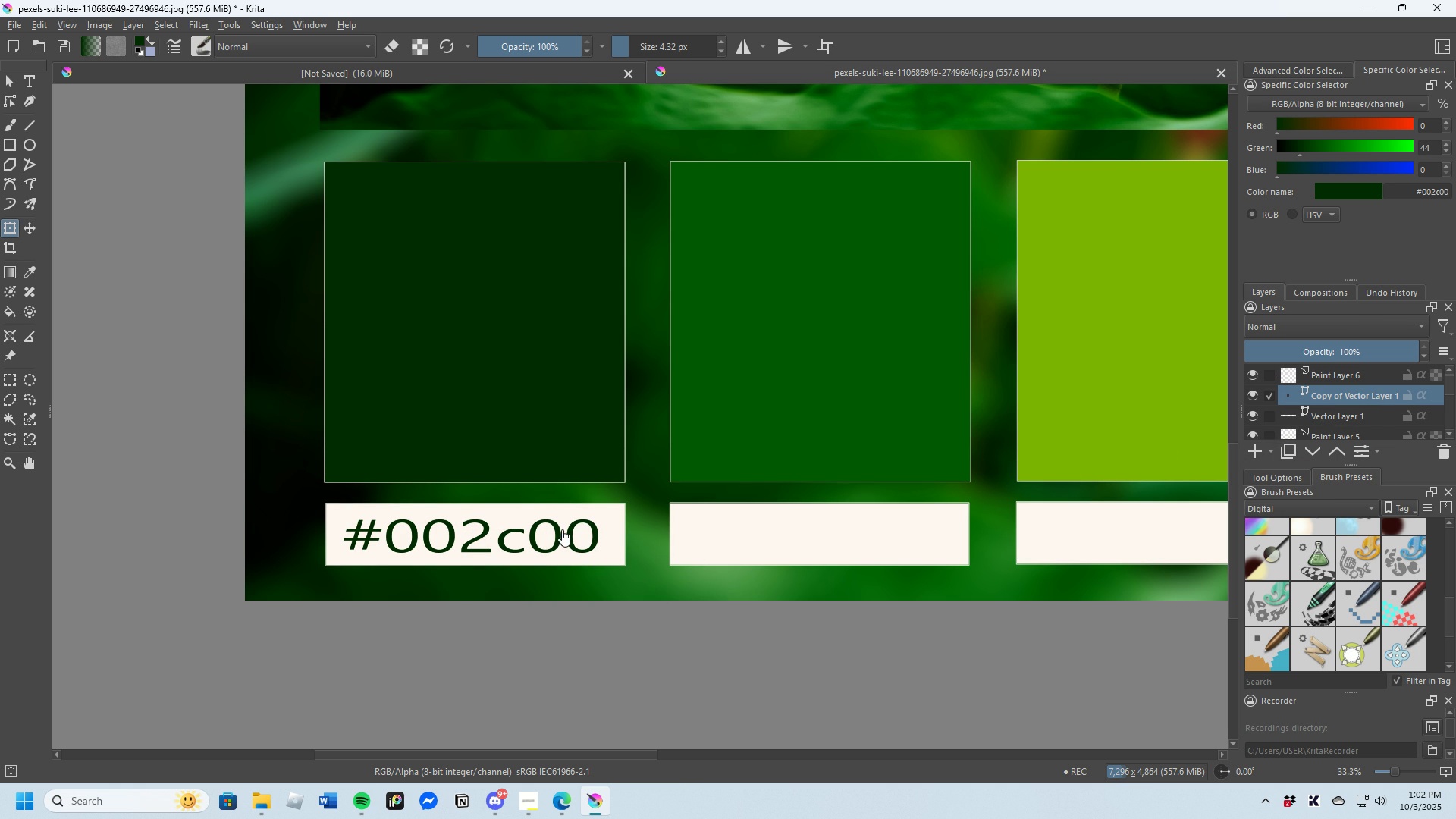 
left_click([562, 529])